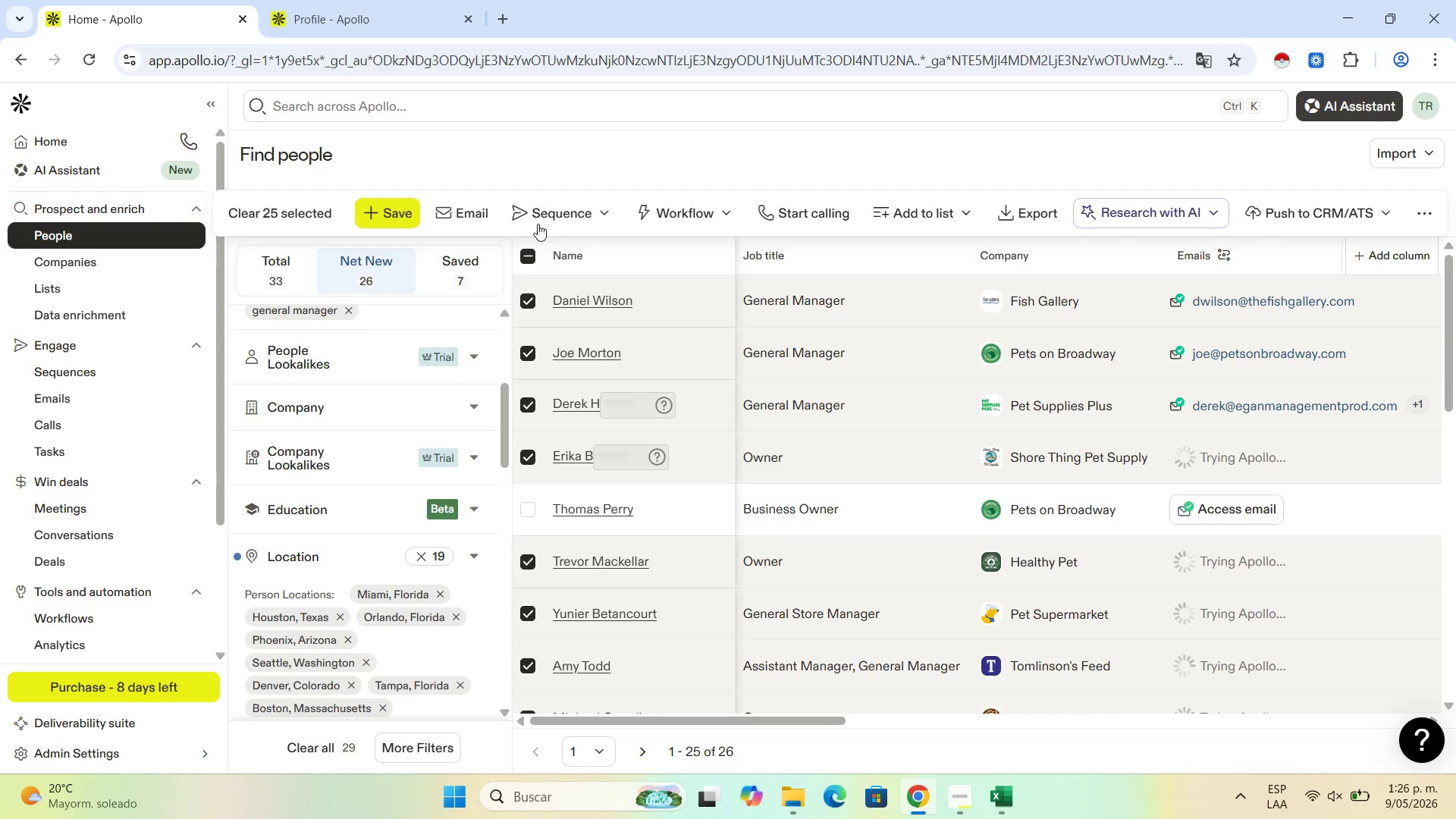 
wait(5.77)
 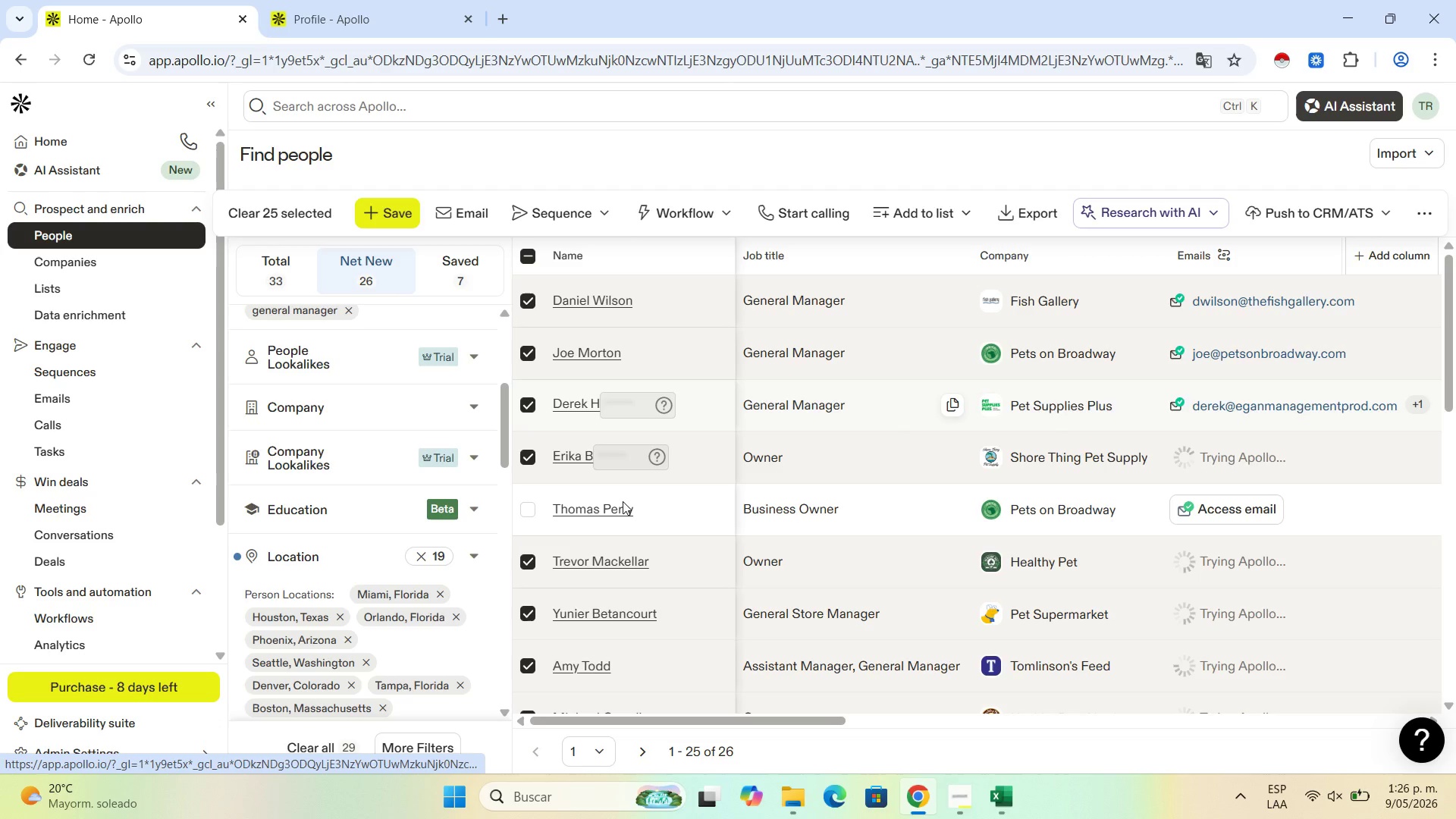 
left_click([963, 221])
 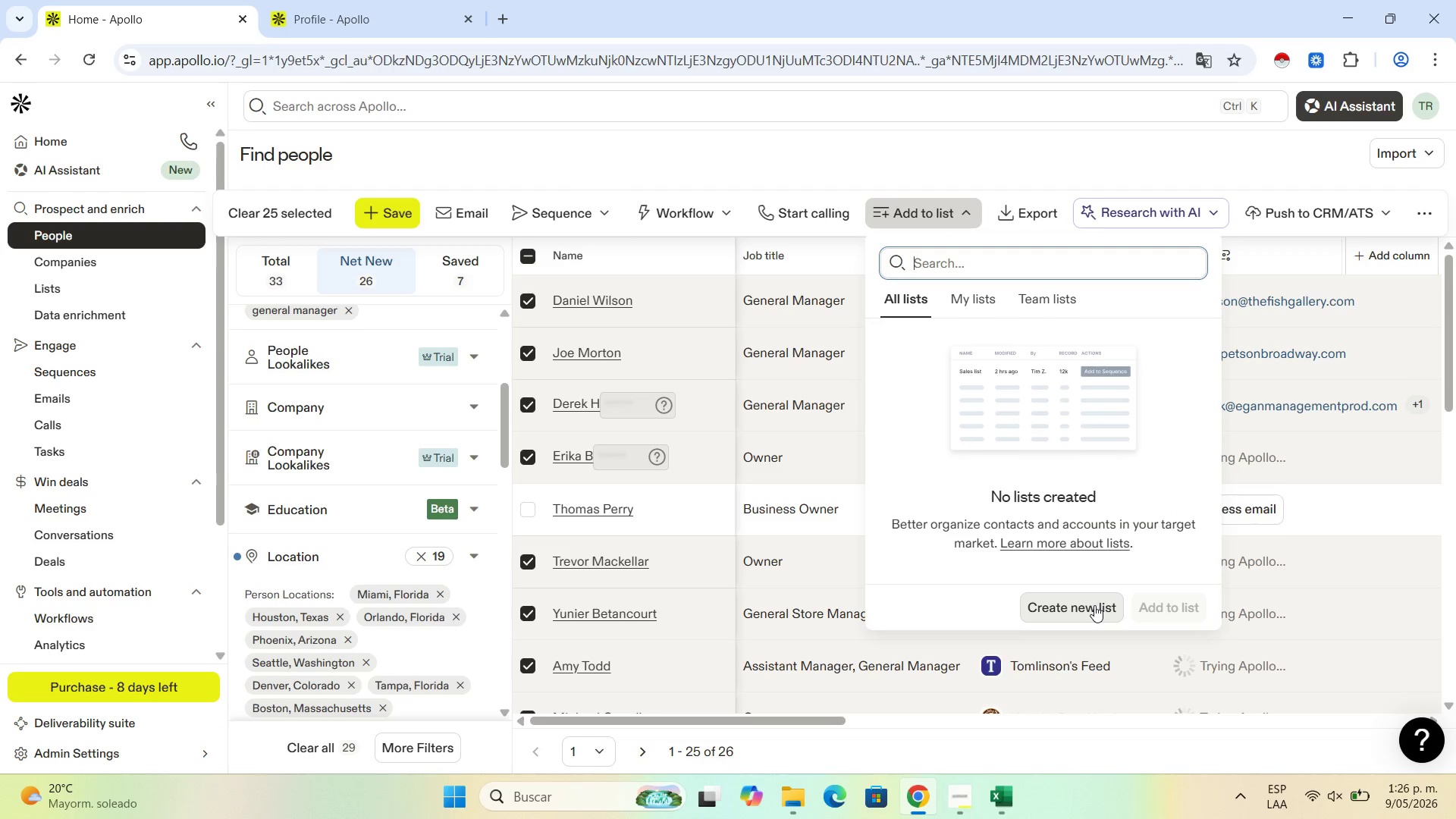 
left_click([1094, 605])
 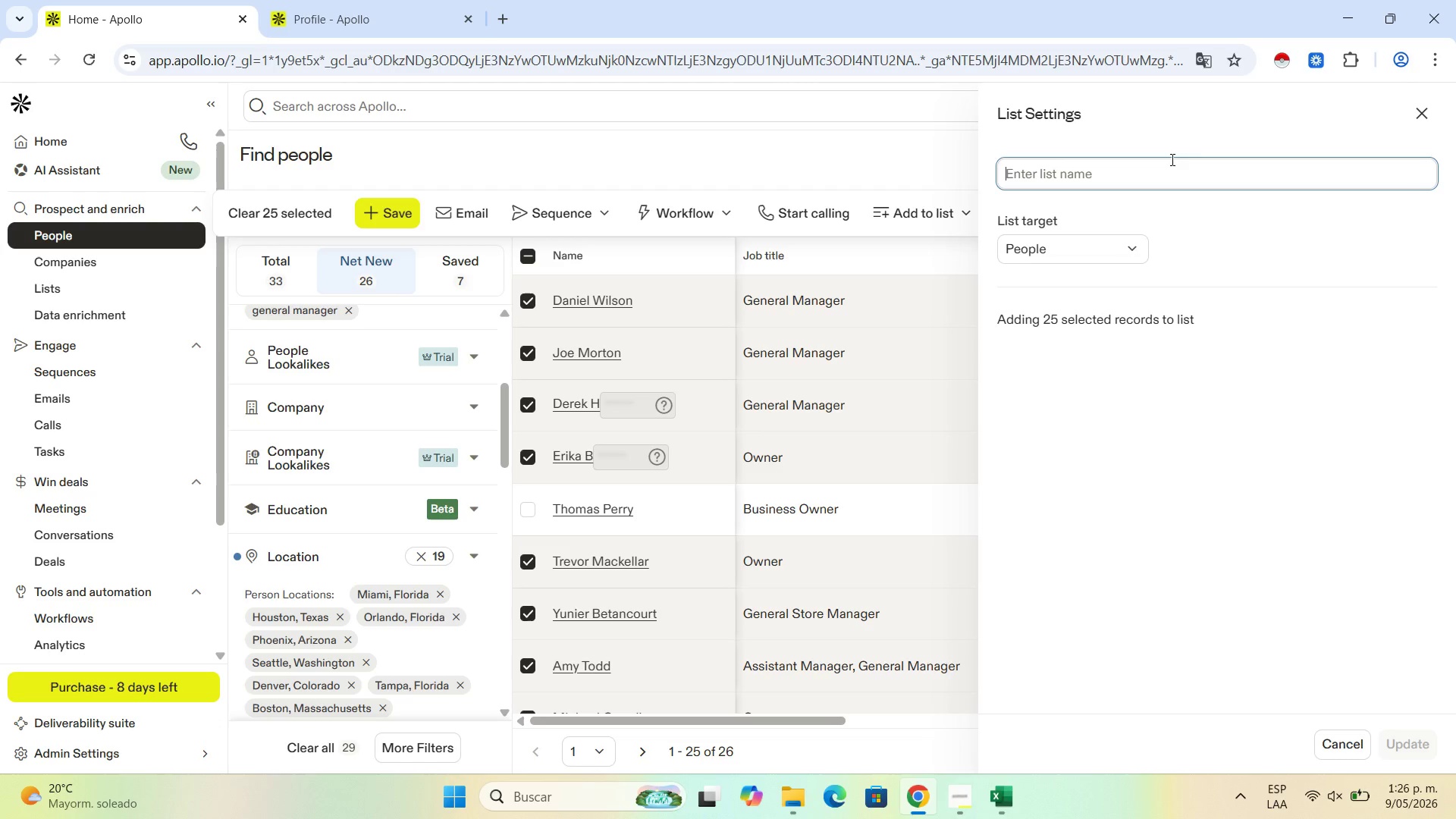 
left_click([1145, 171])
 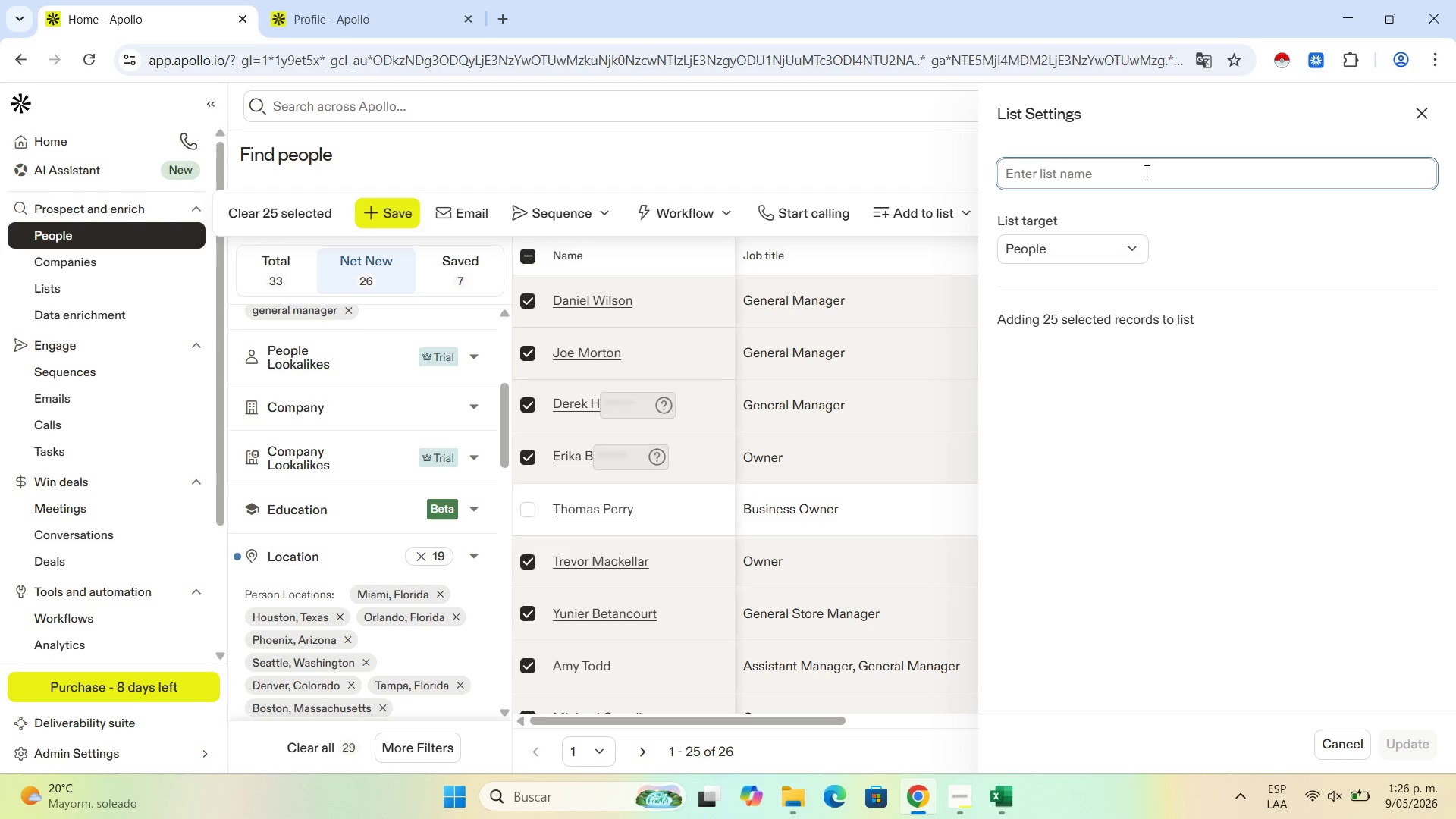 
key(Control+V)
 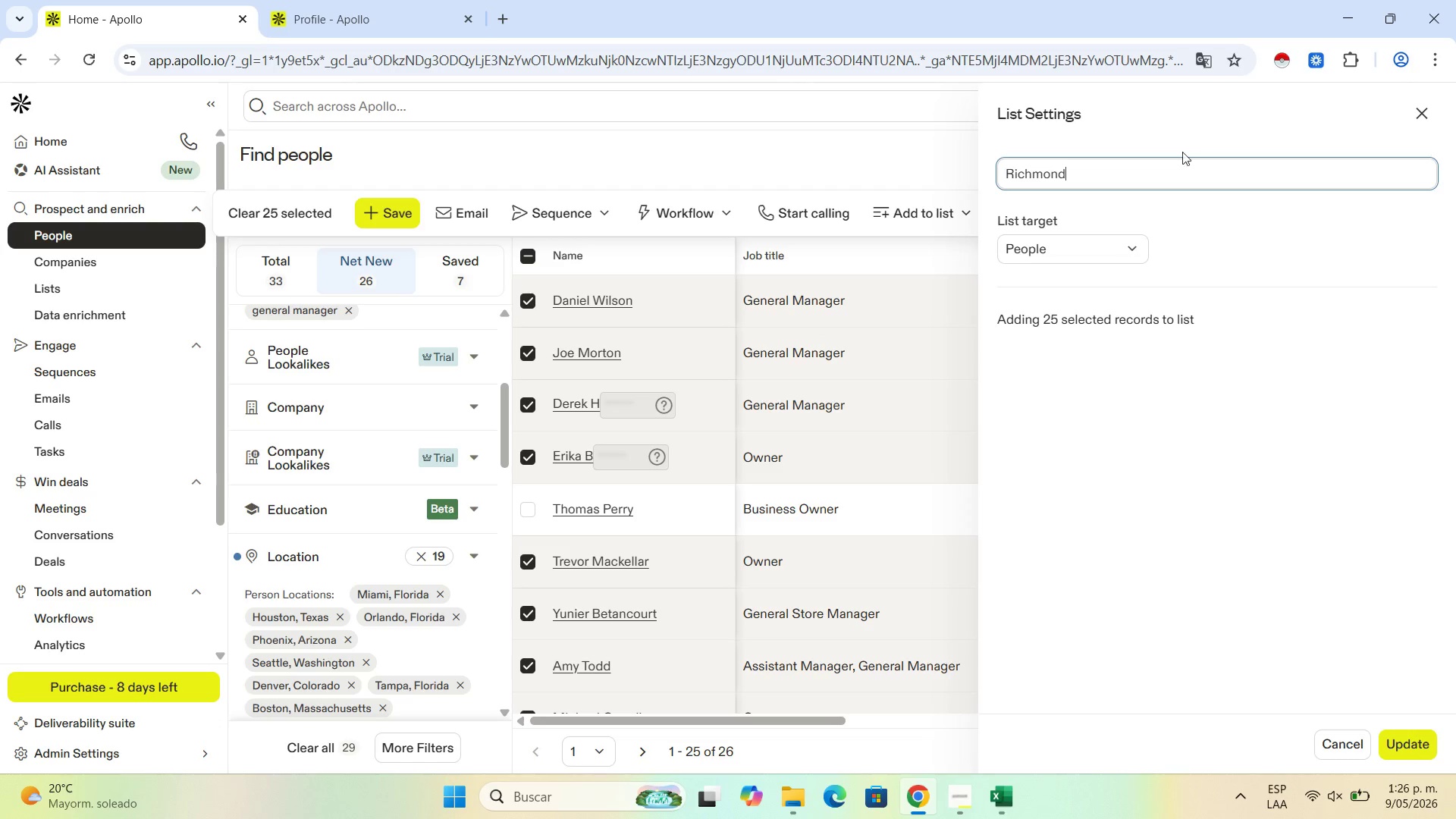 
left_click_drag(start_coordinate=[1181, 171], to_coordinate=[897, 176])
 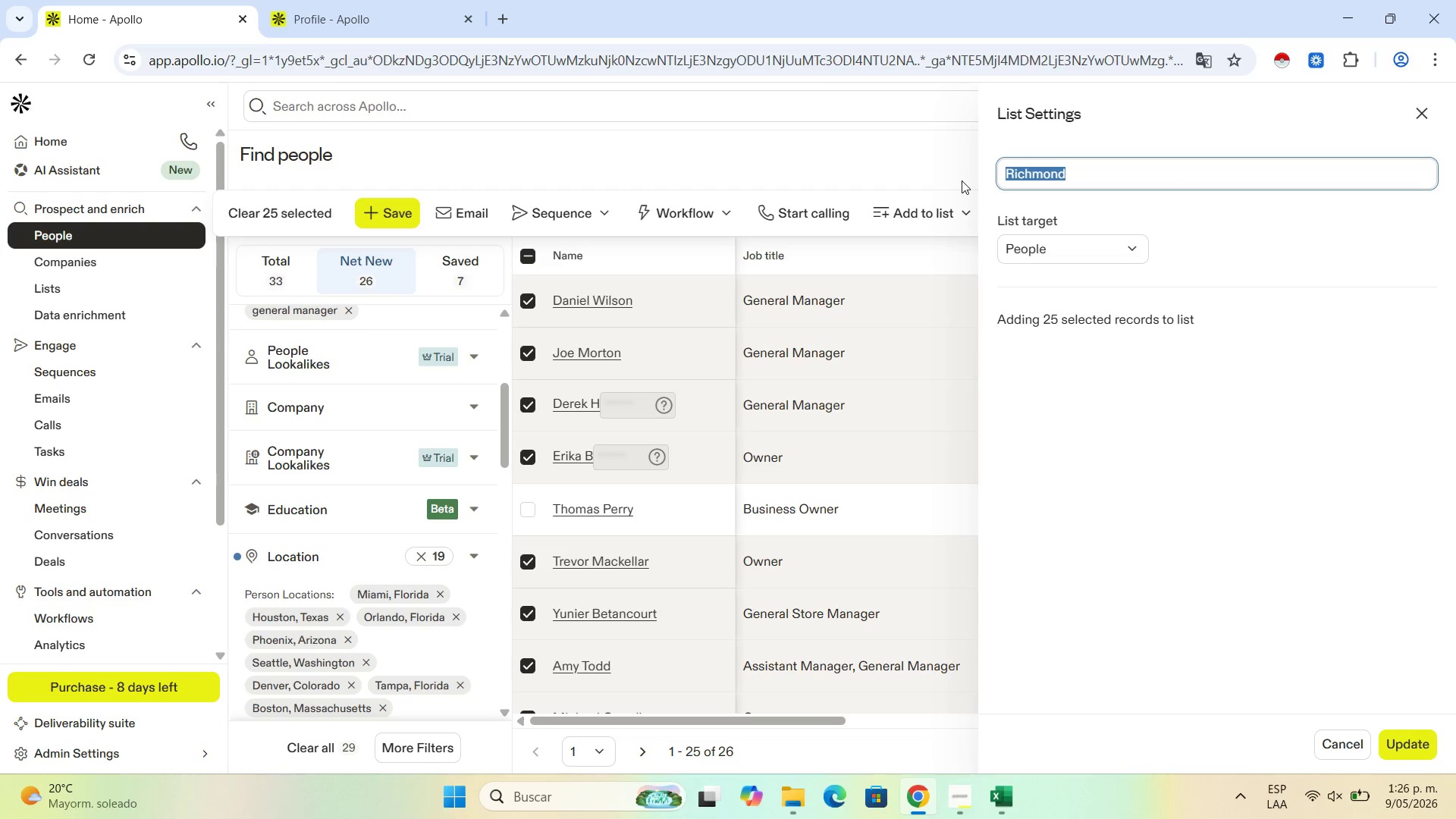 
key(Backspace)
 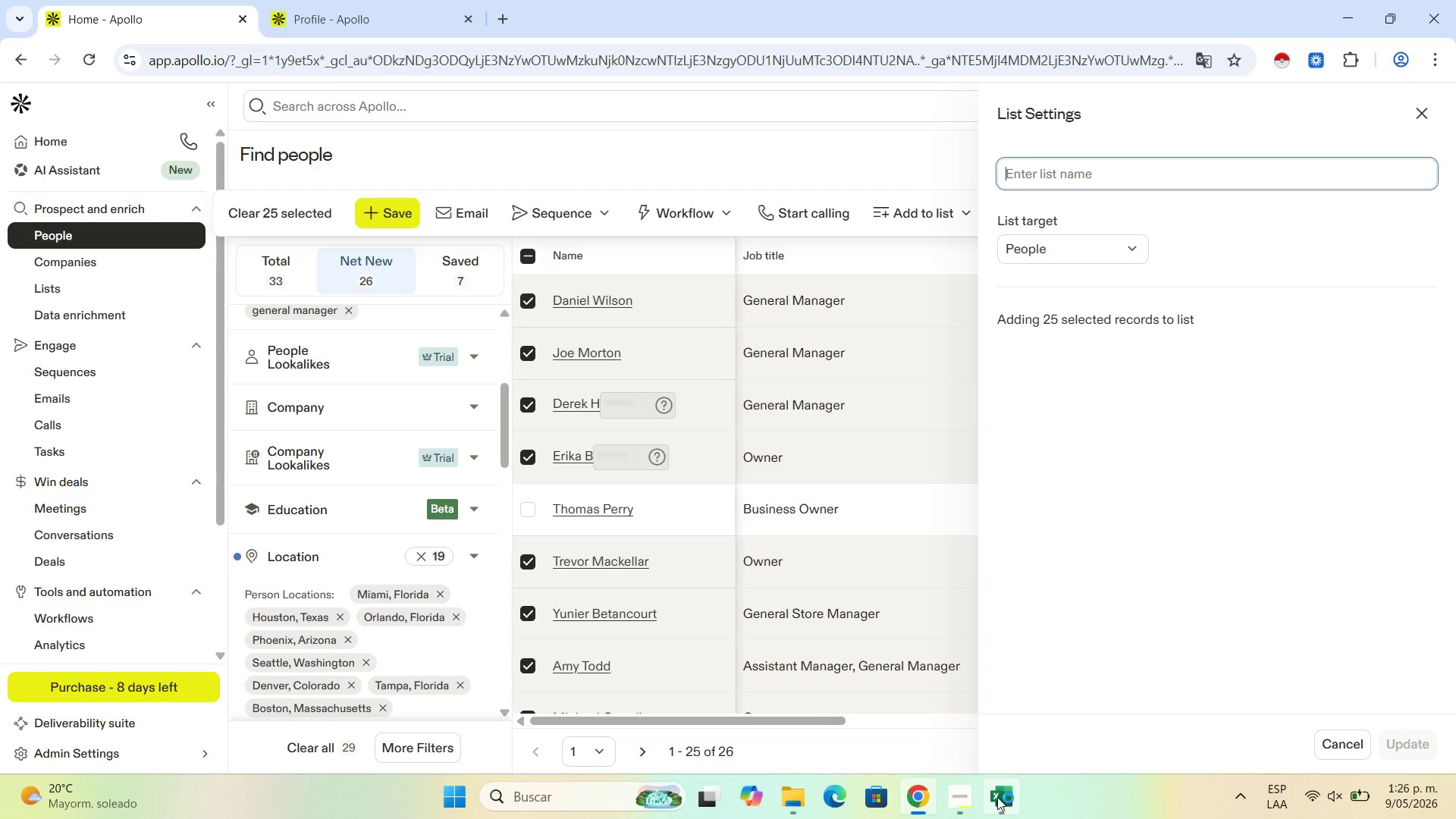 
left_click([979, 797])